 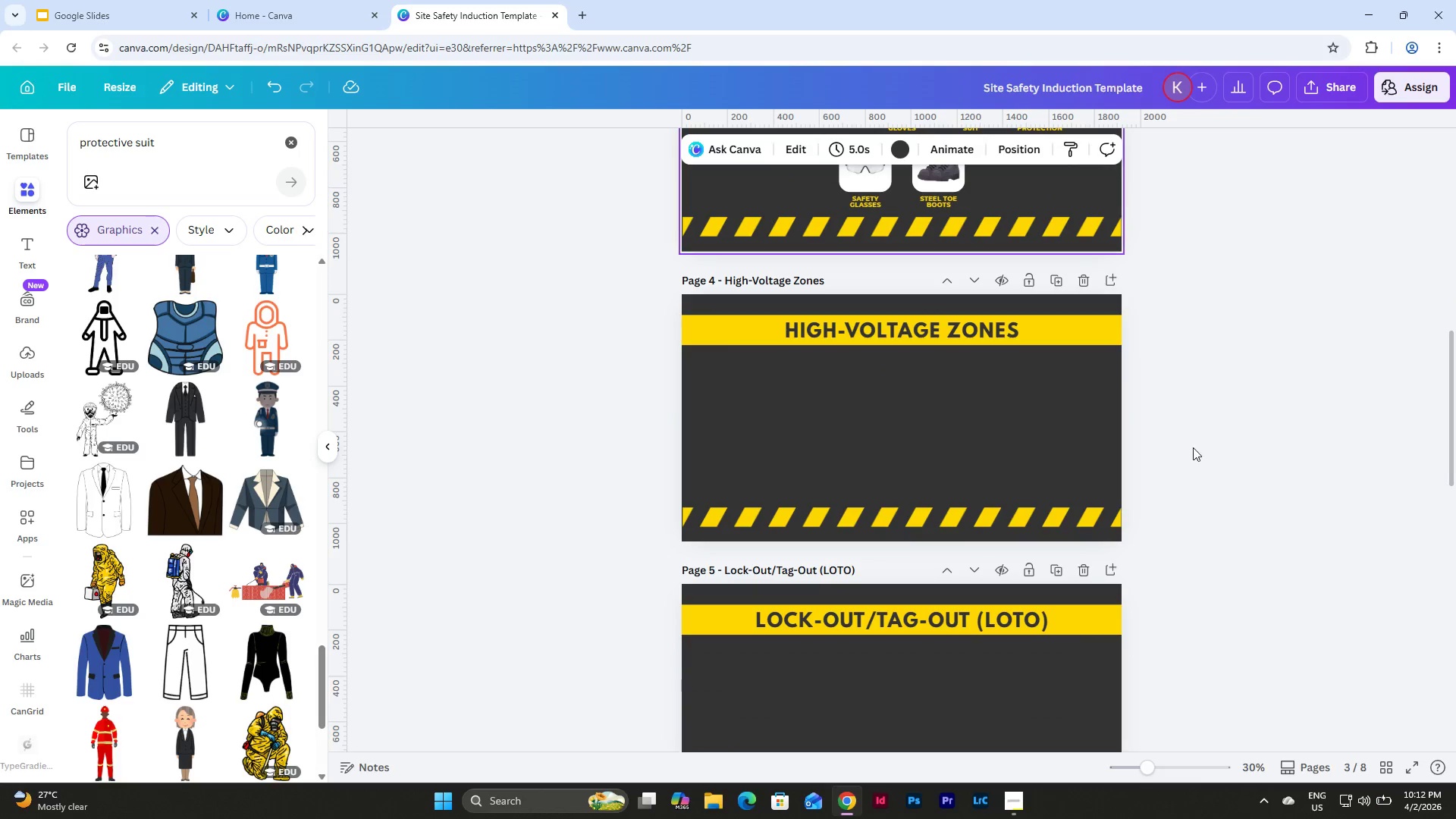 
scroll: coordinate [1200, 481], scroll_direction: up, amount: 2.0
 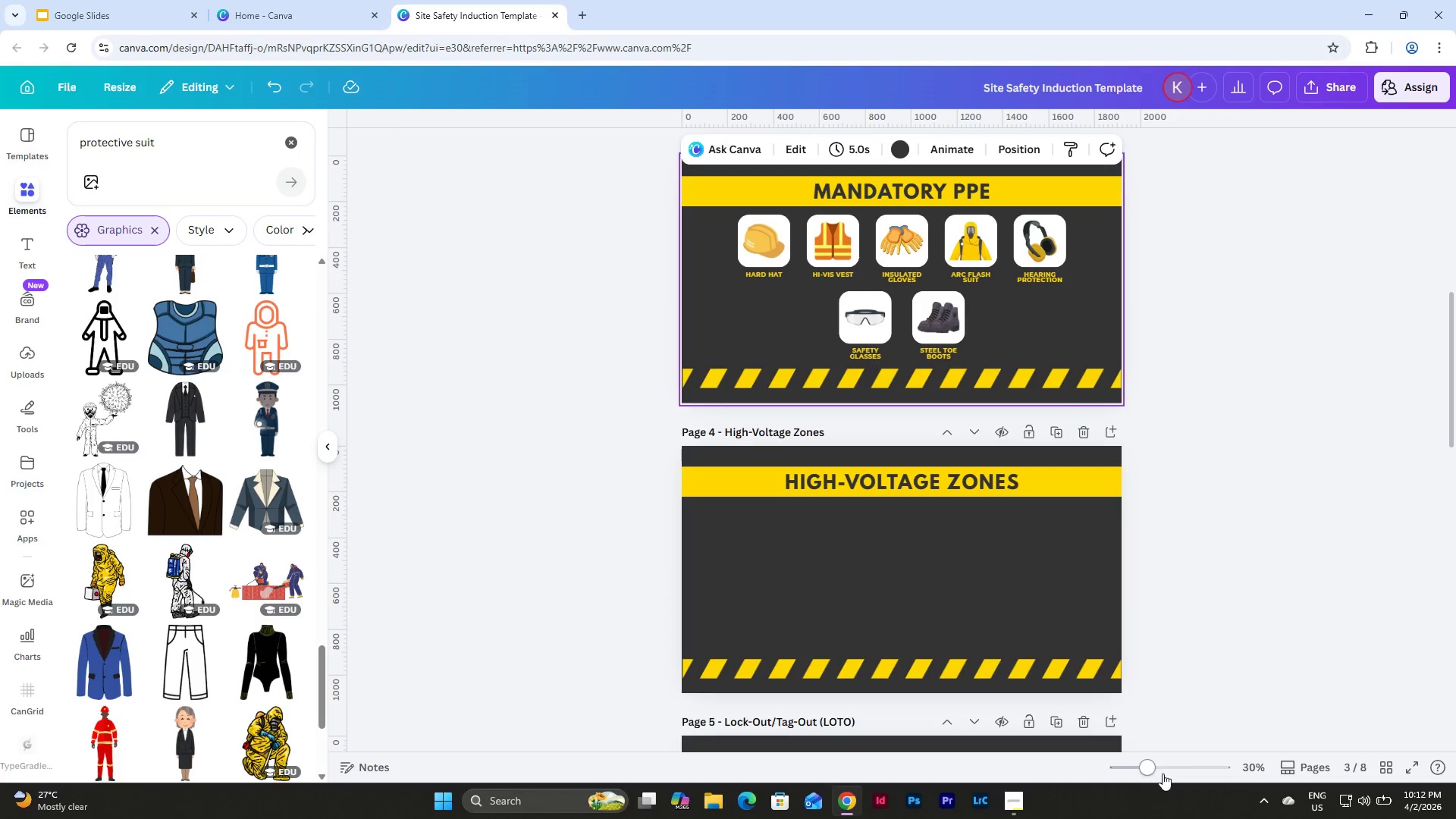 
left_click_drag(start_coordinate=[1148, 767], to_coordinate=[1163, 770])
 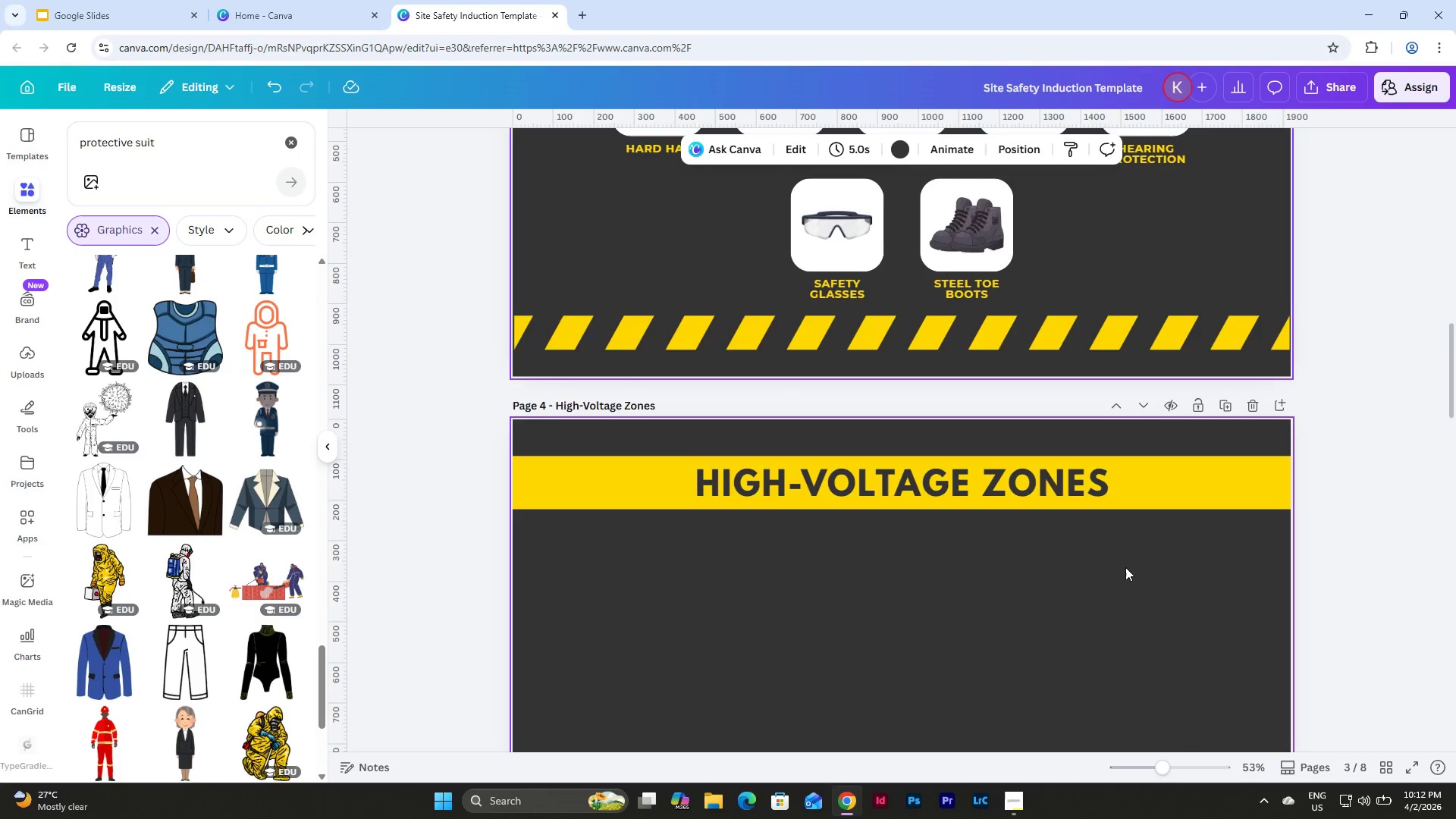 
scroll: coordinate [1124, 556], scroll_direction: down, amount: 2.0
 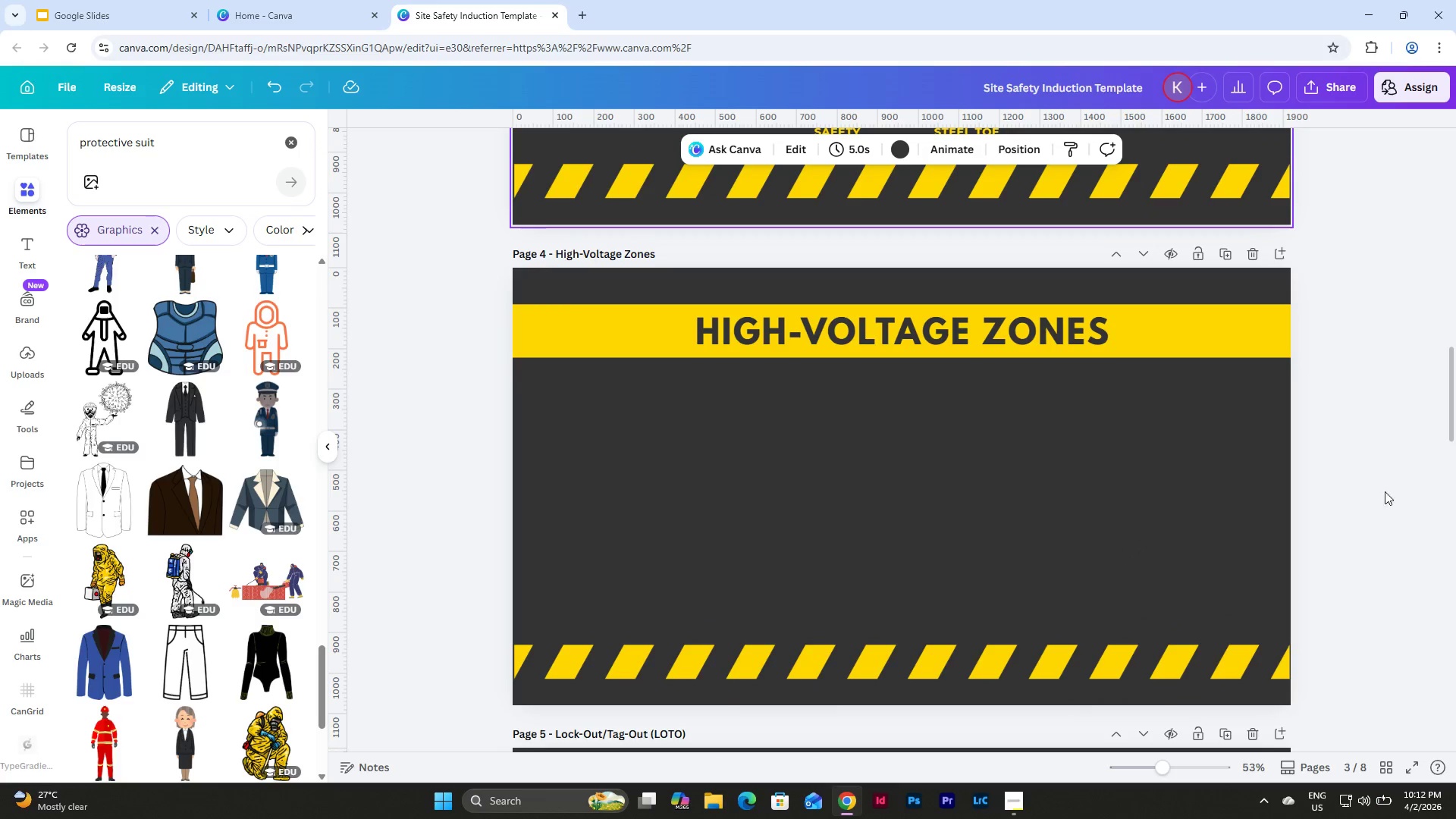 
left_click([1394, 473])
 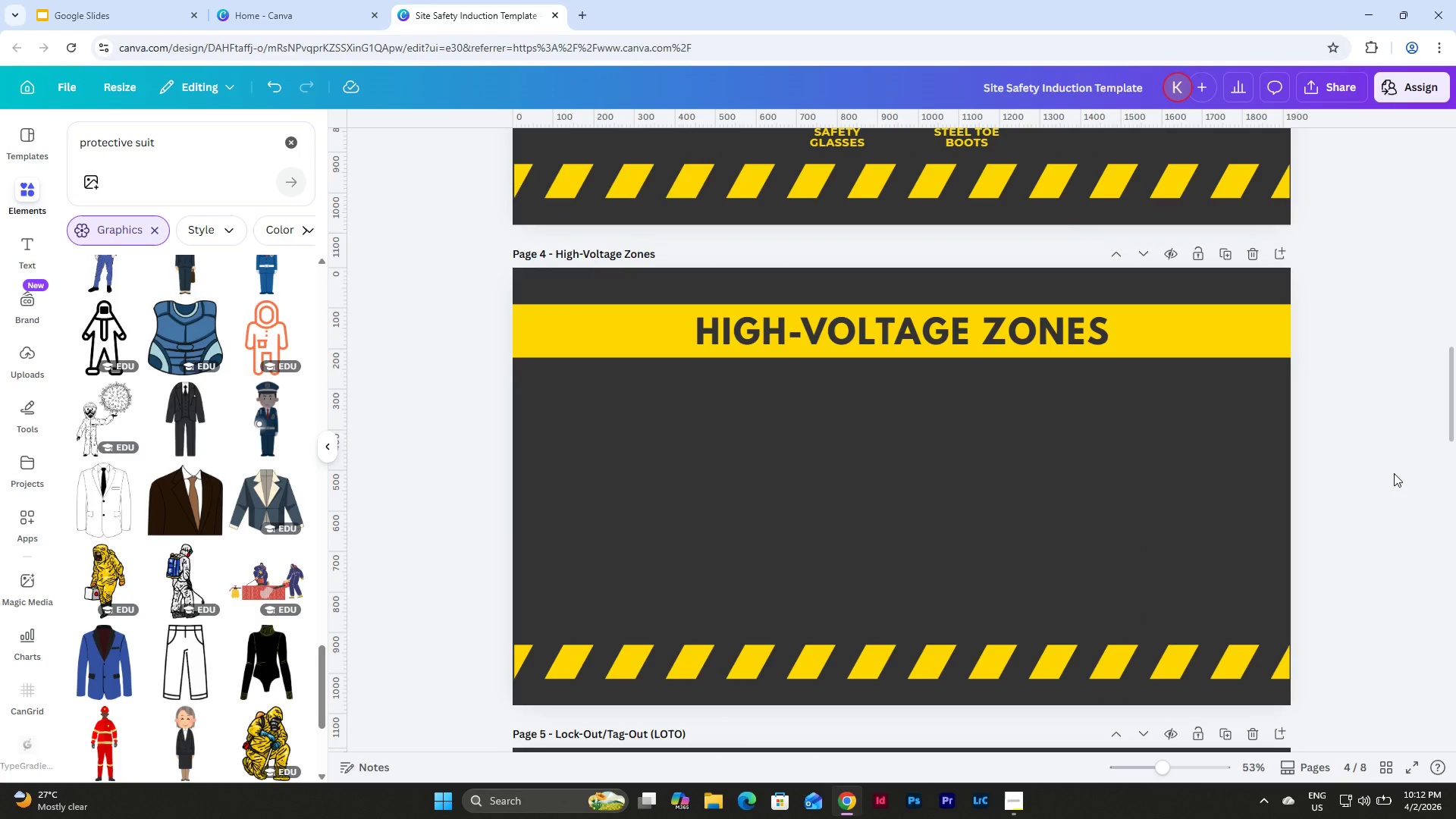 
wait(6.55)
 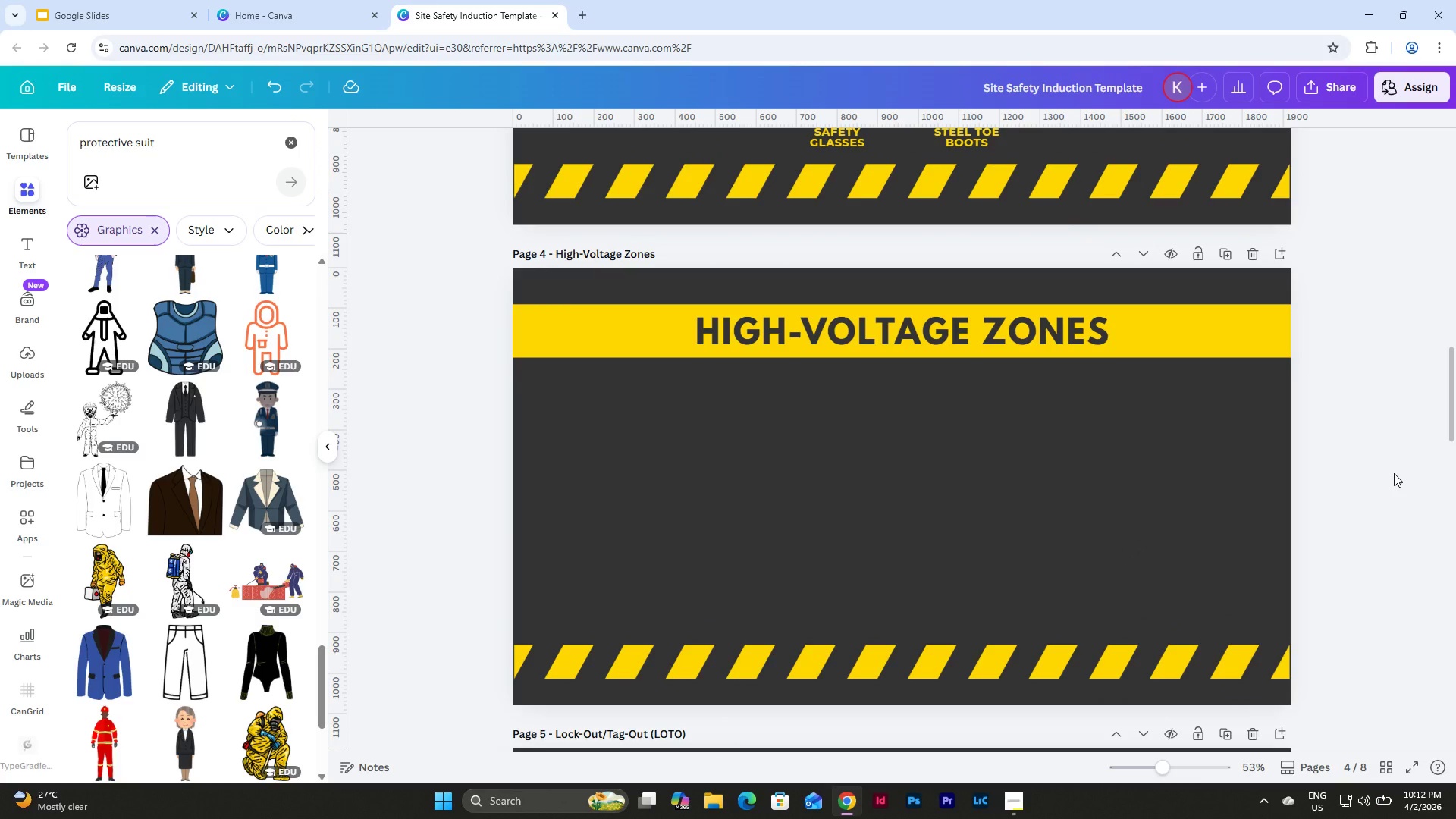 
left_click([1006, 803])